 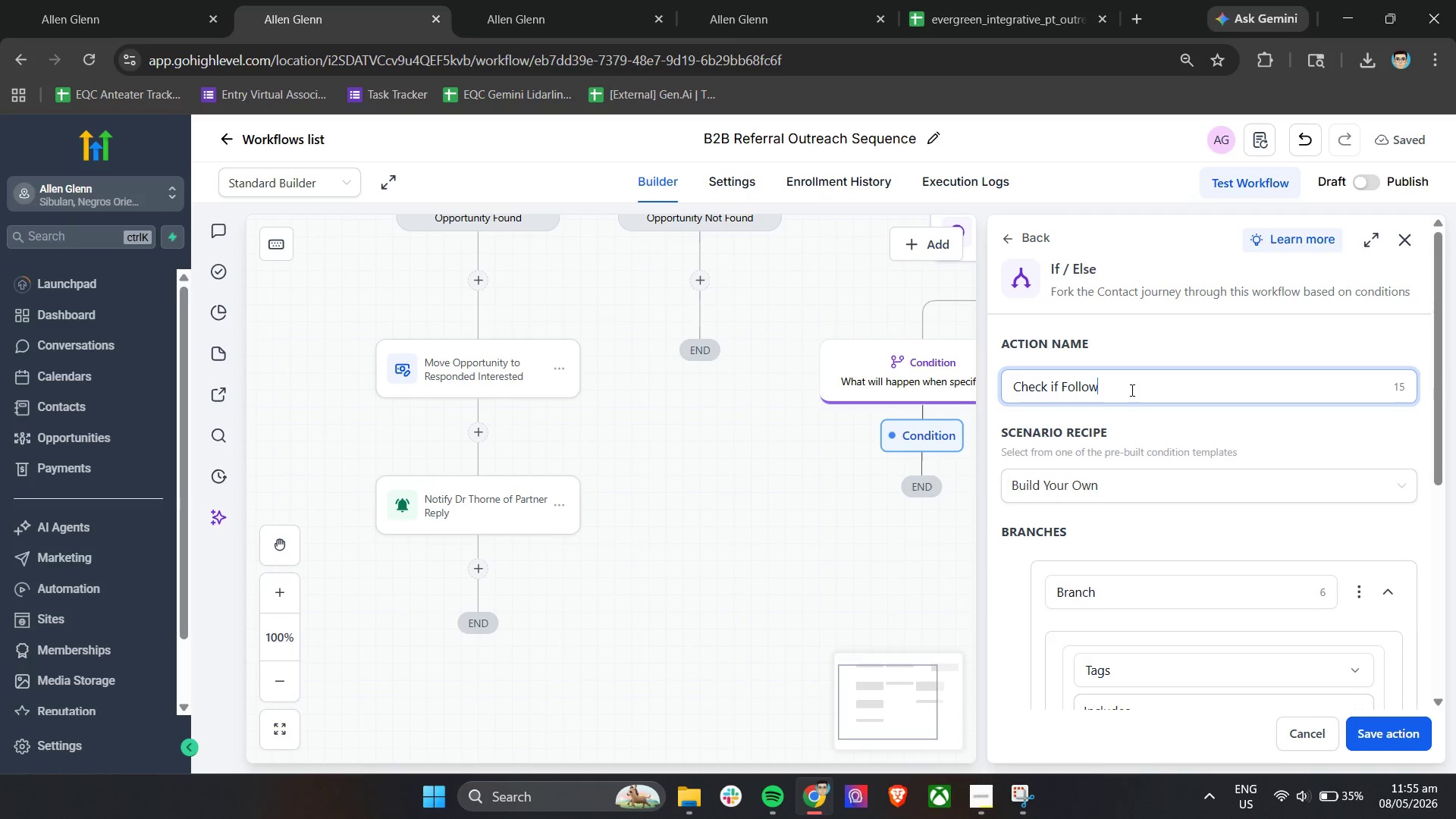 
hold_key(key=ShiftLeft, duration=0.34)
 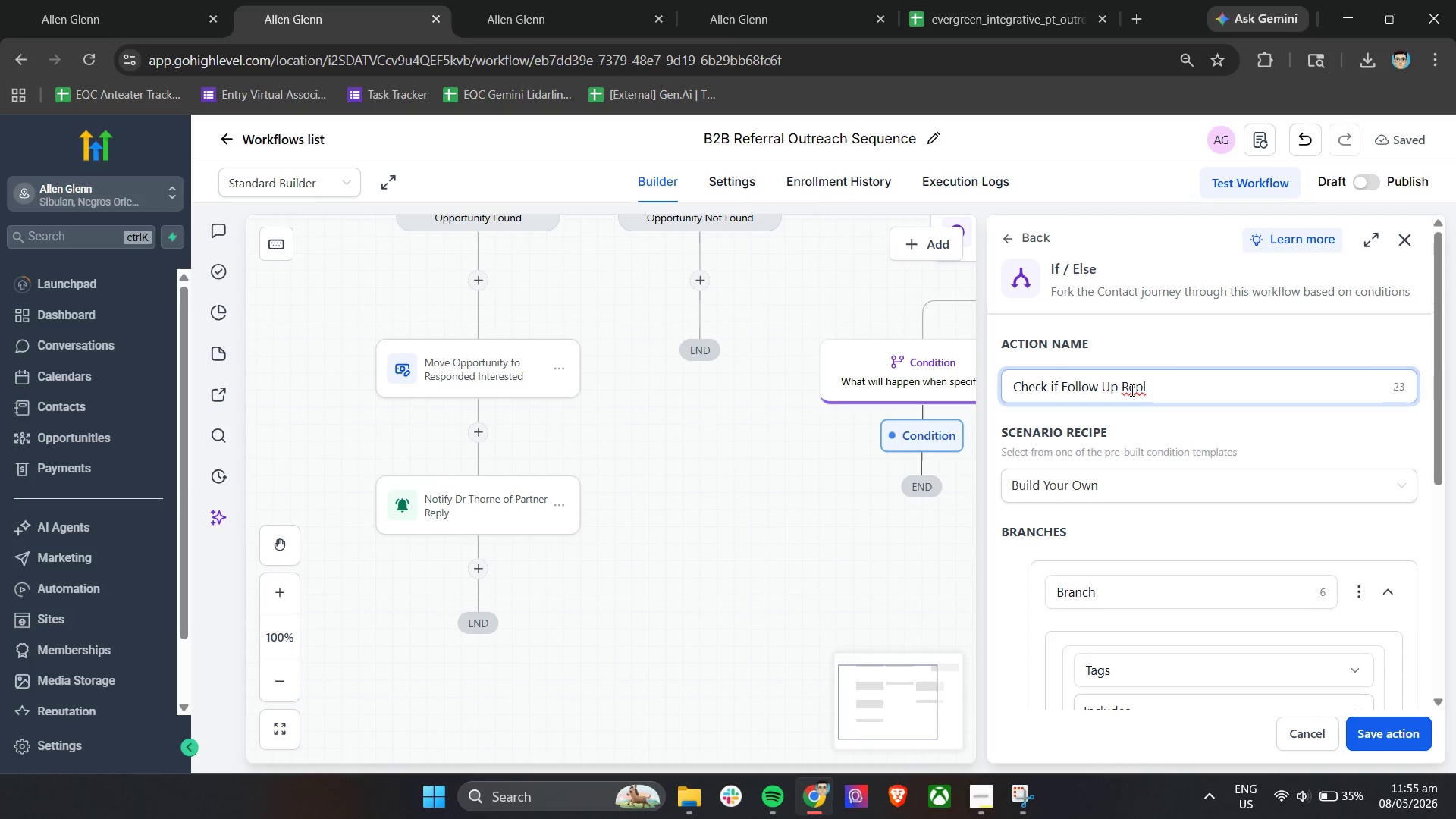 
wait(9.28)
 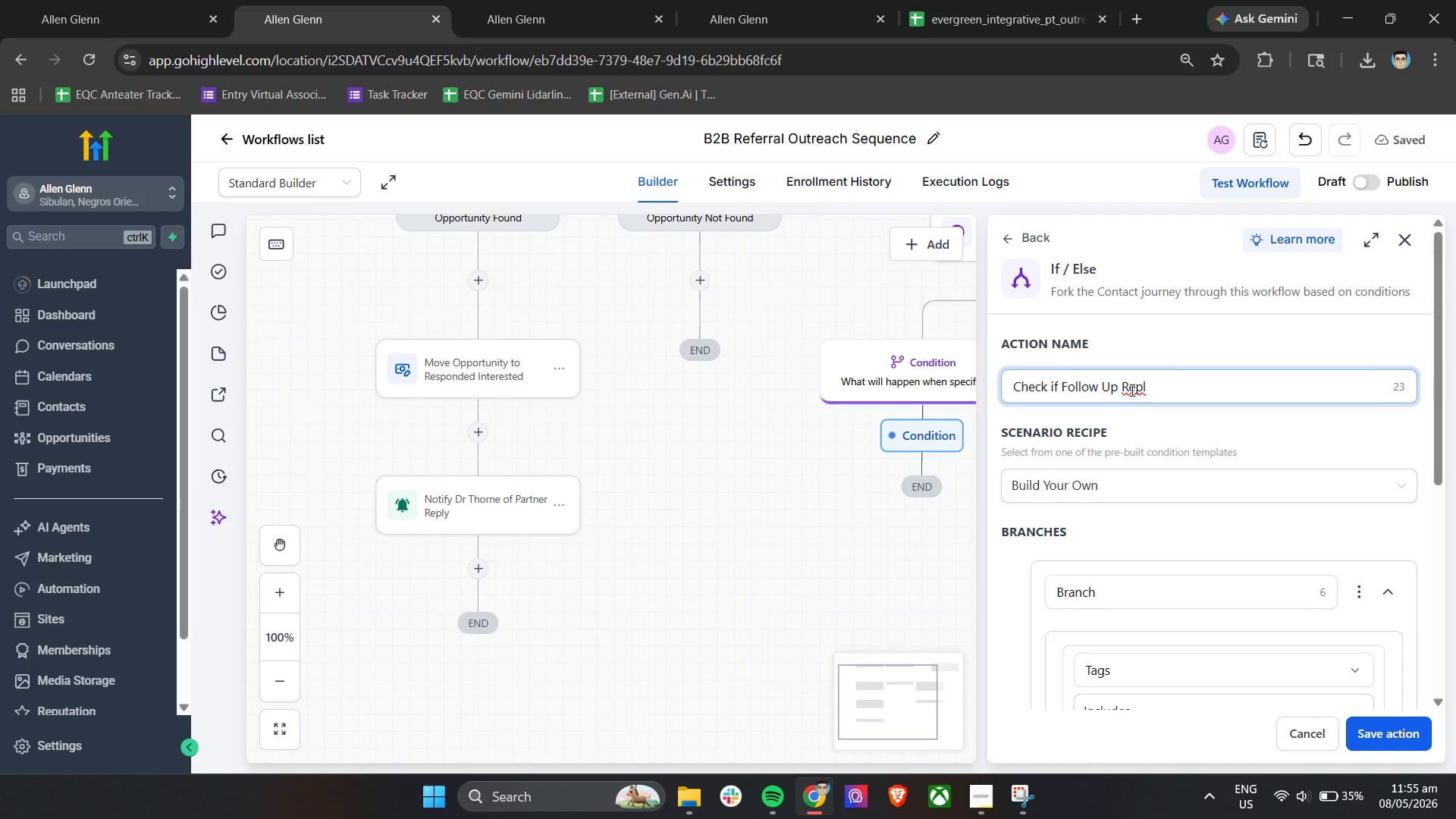 
left_click([1400, 239])
 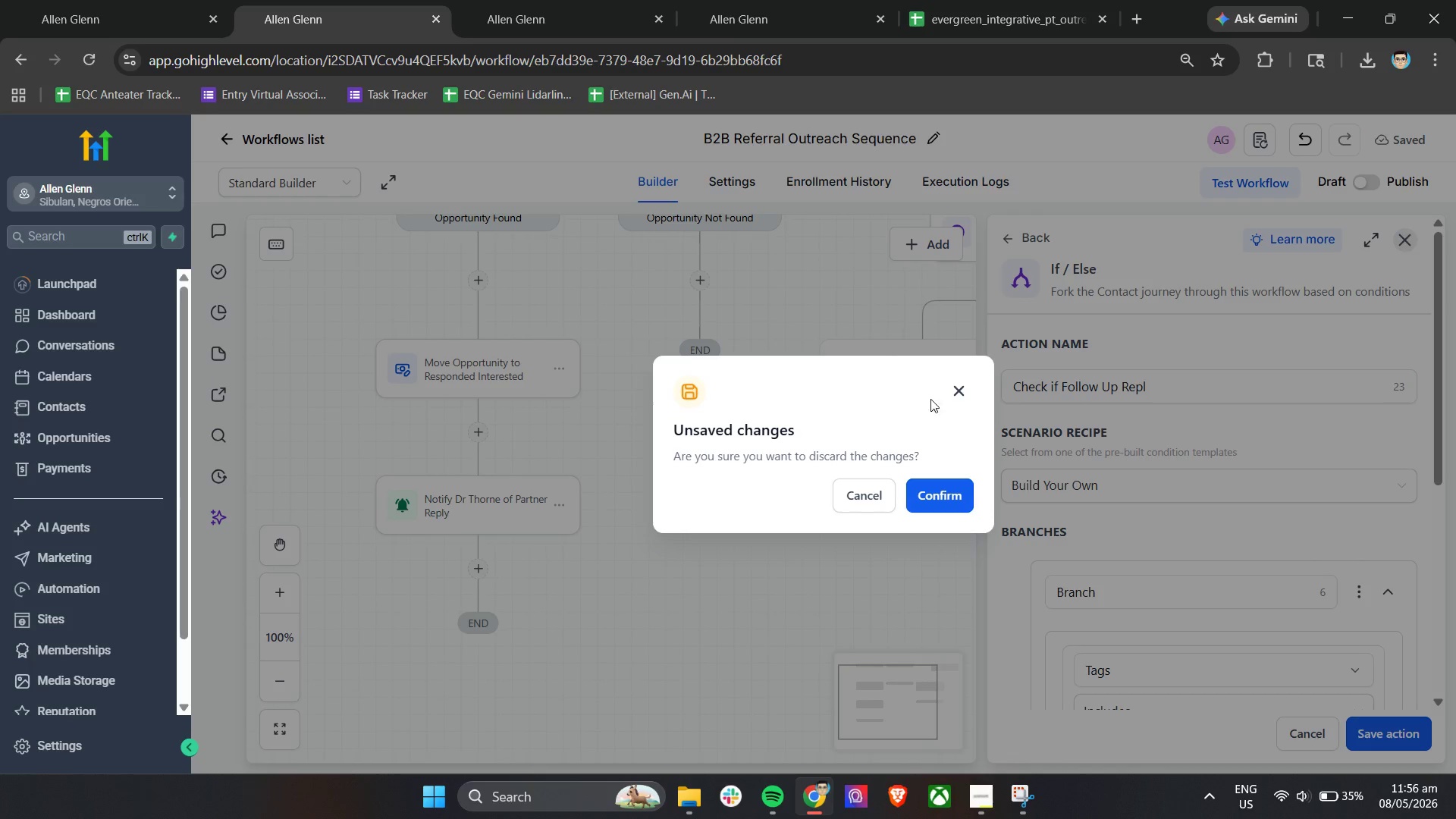 
left_click([955, 380])
 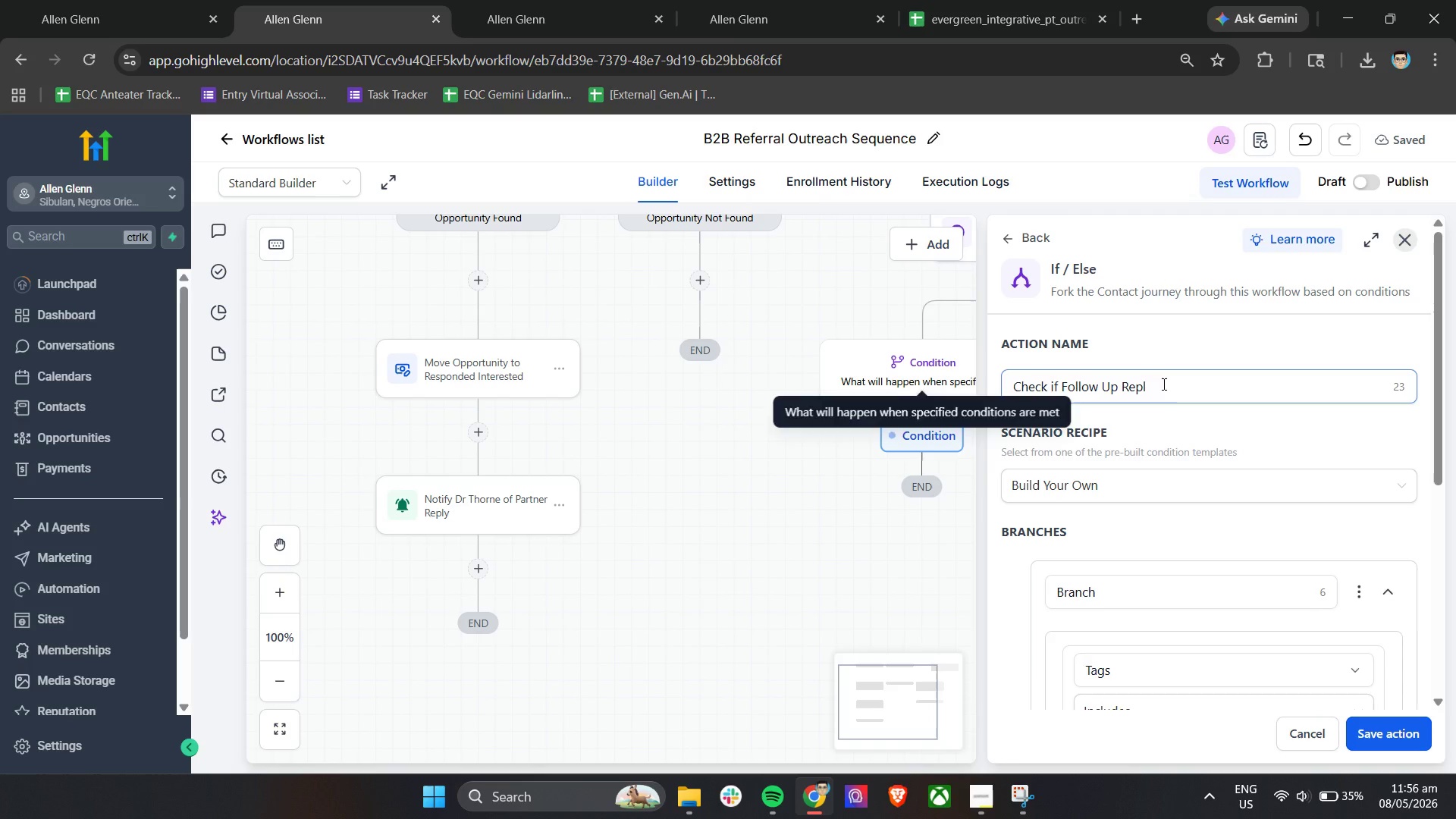 
left_click([1180, 377])
 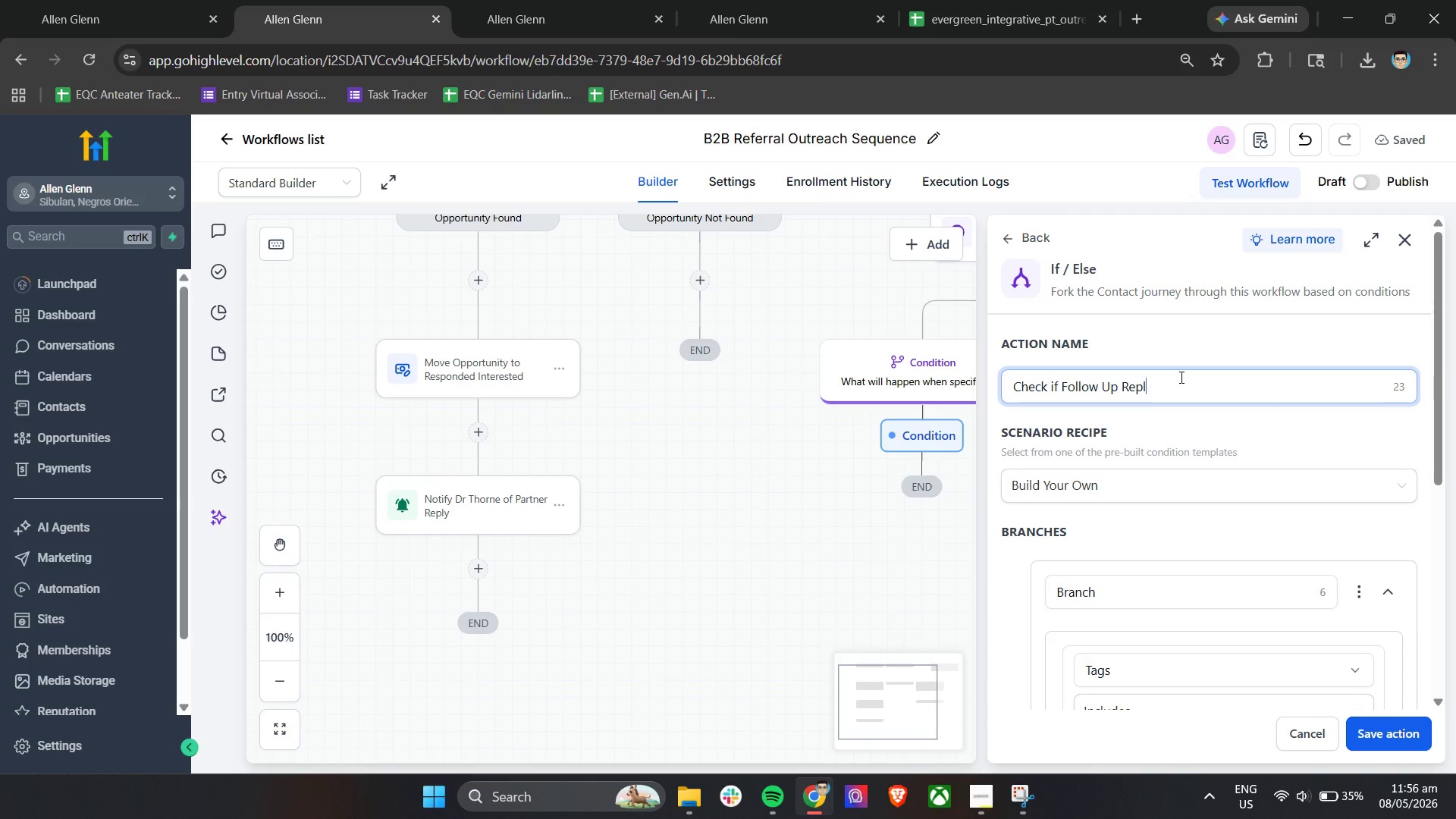 
type(y was re)
key(Backspace)
key(Backspace)
key(Backspace)
key(Backspace)
key(Backspace)
key(Backspace)
type(Was Rece)
key(Backspace)
type(eived)
 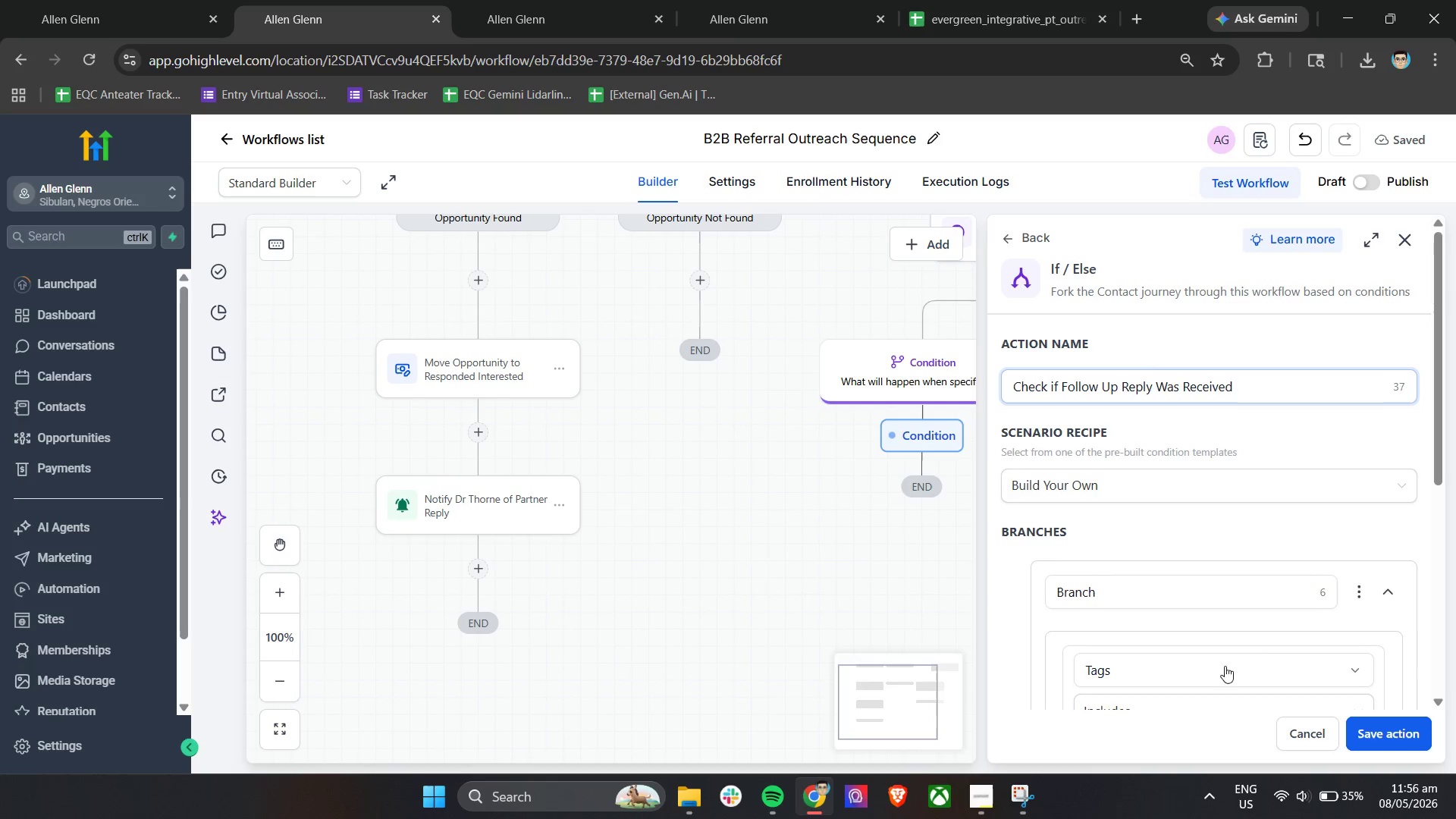 
scroll: coordinate [1031, 529], scroll_direction: up, amount: 3.0
 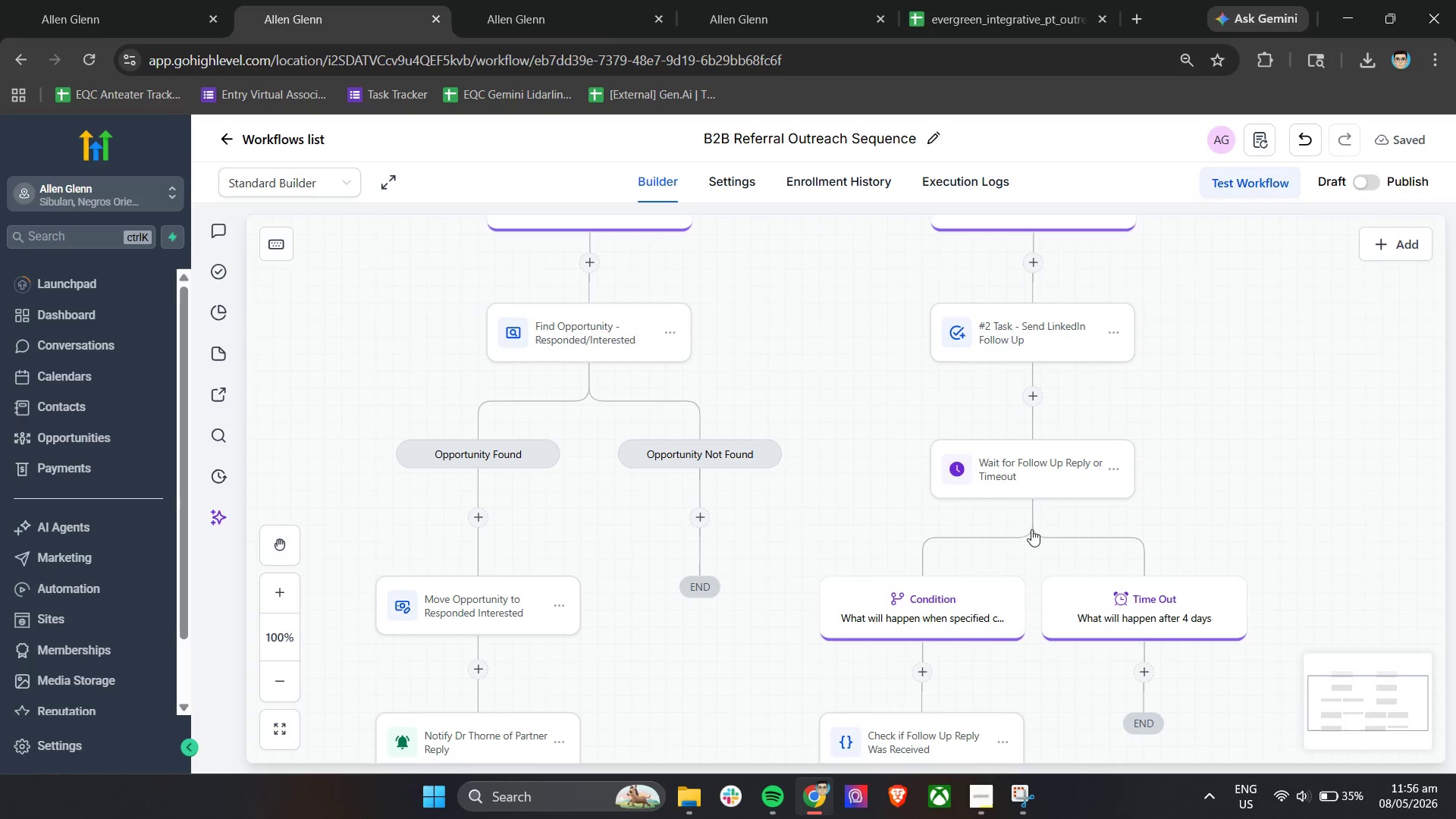 
left_click([1074, 487])
 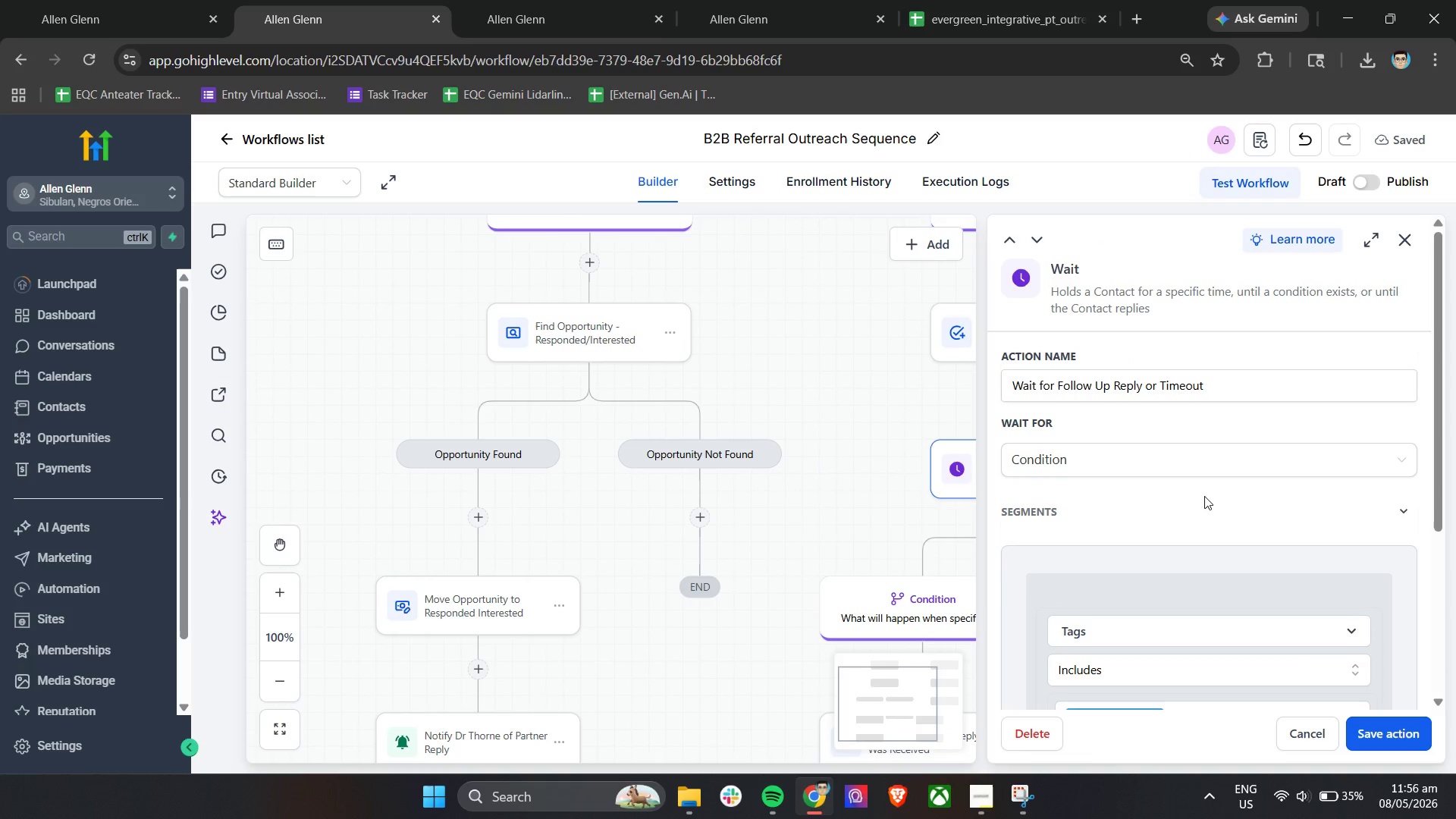 
scroll: coordinate [1208, 496], scroll_direction: none, amount: 0.0
 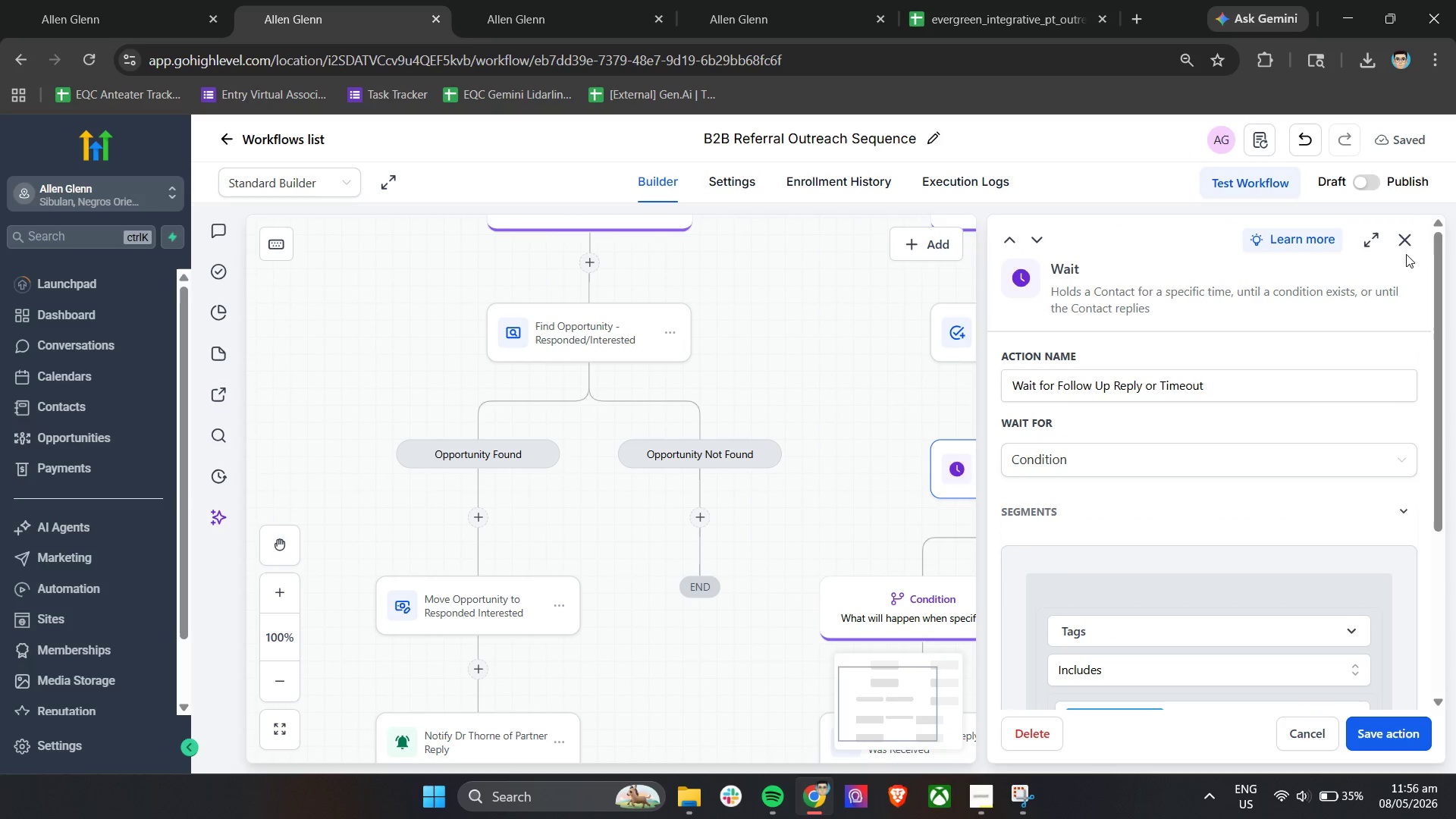 
left_click([1408, 243])
 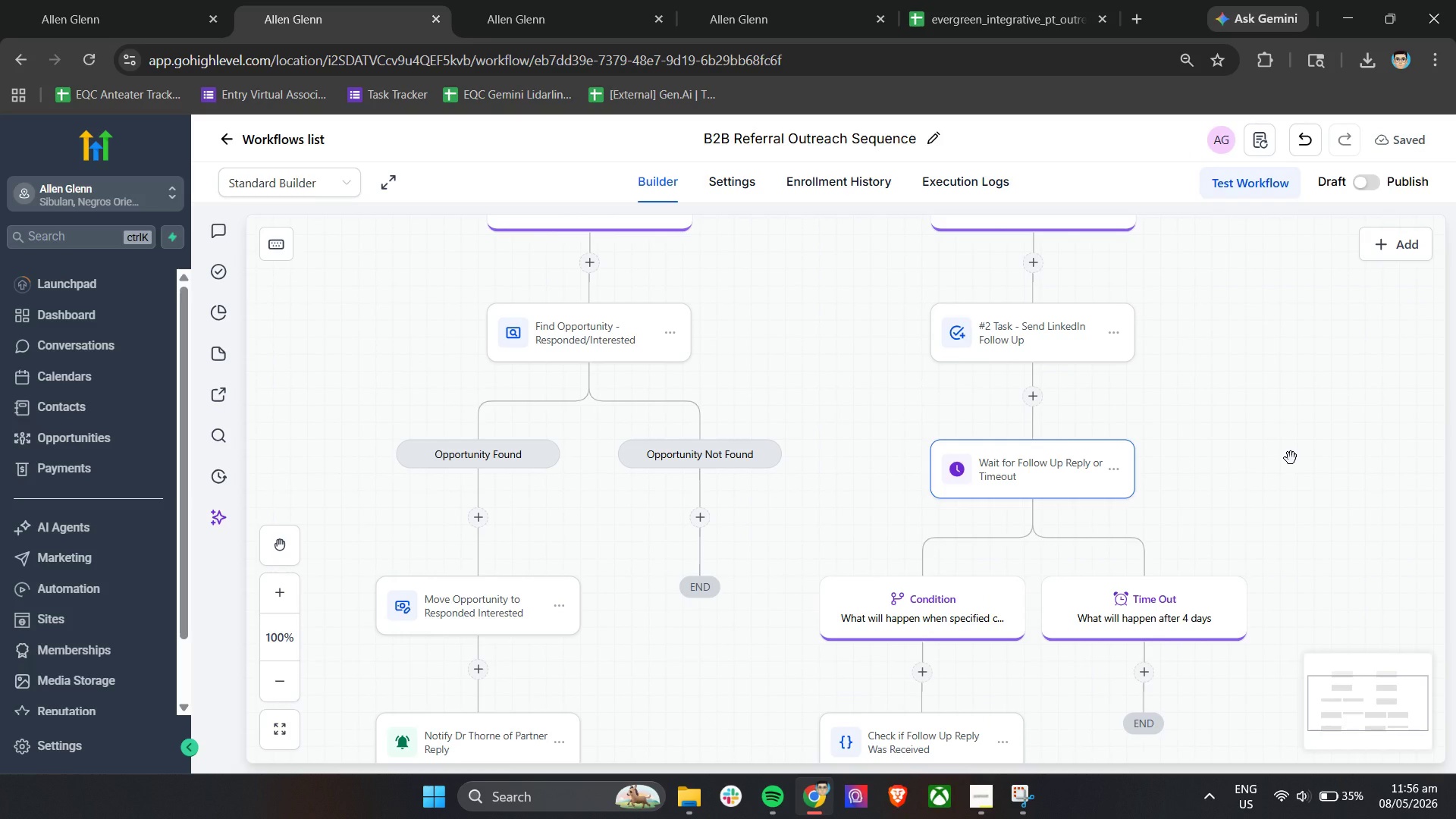 
scroll: coordinate [1291, 458], scroll_direction: down, amount: 4.0